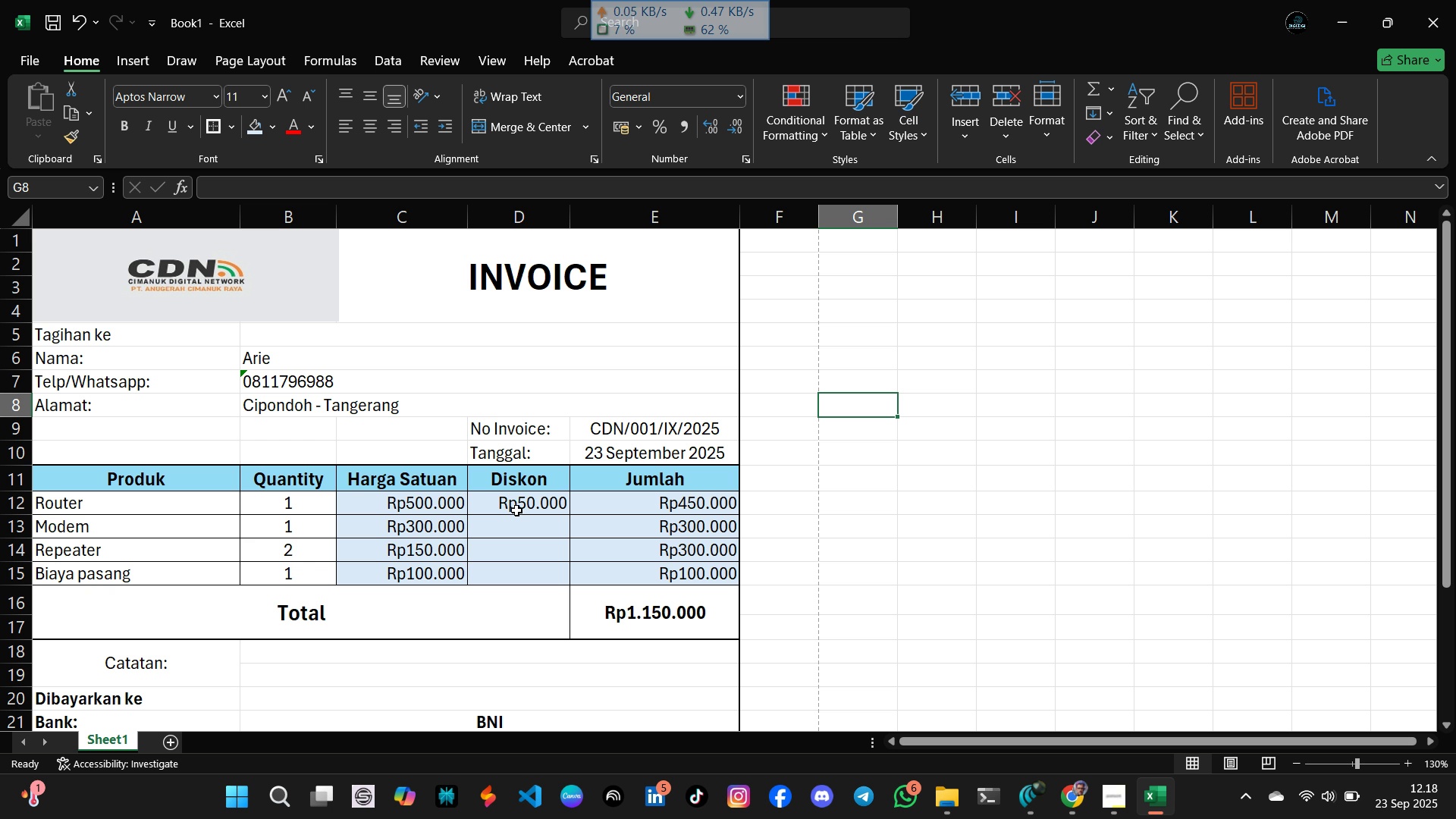 
left_click([275, 133])
 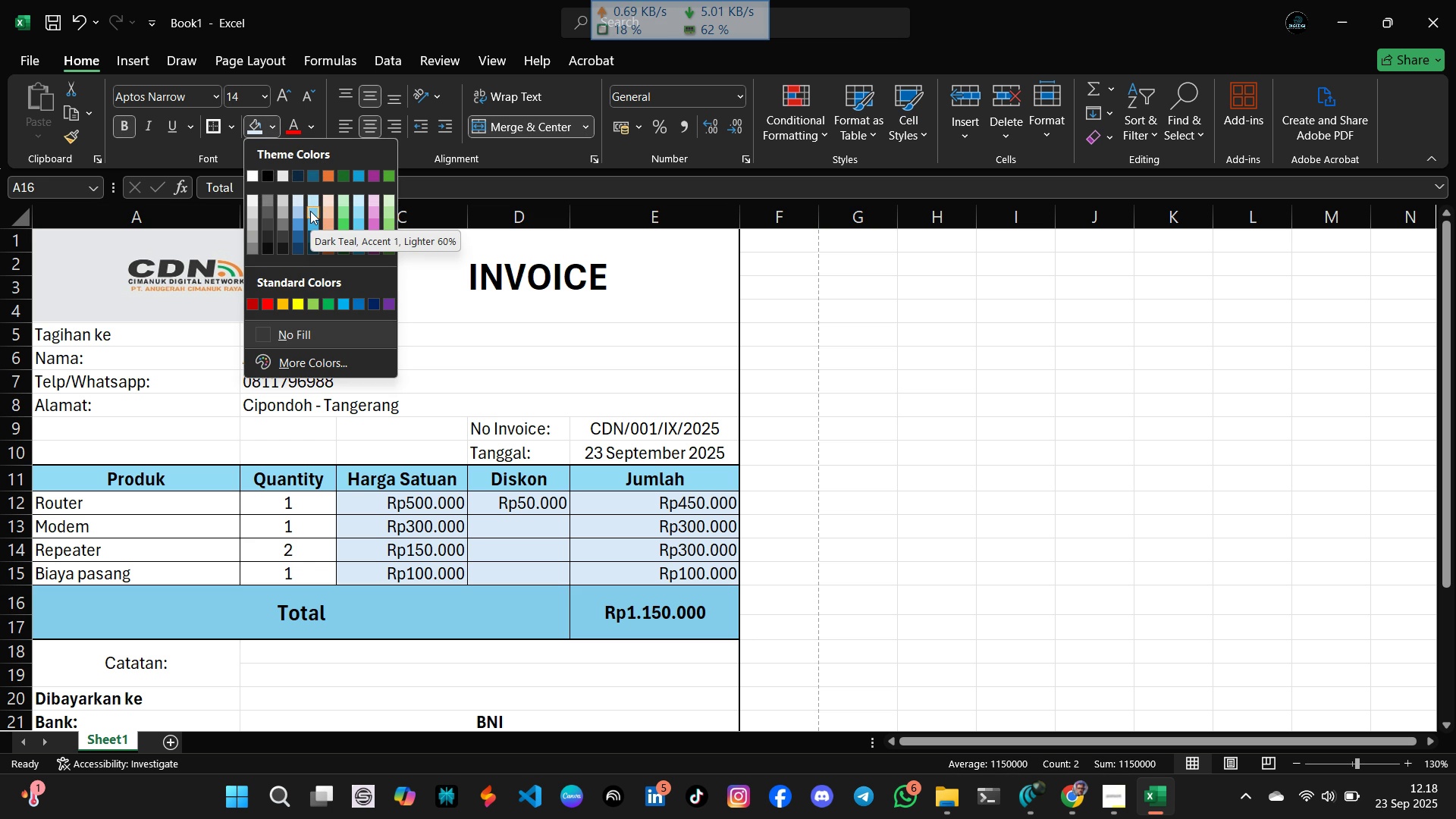 
wait(8.56)
 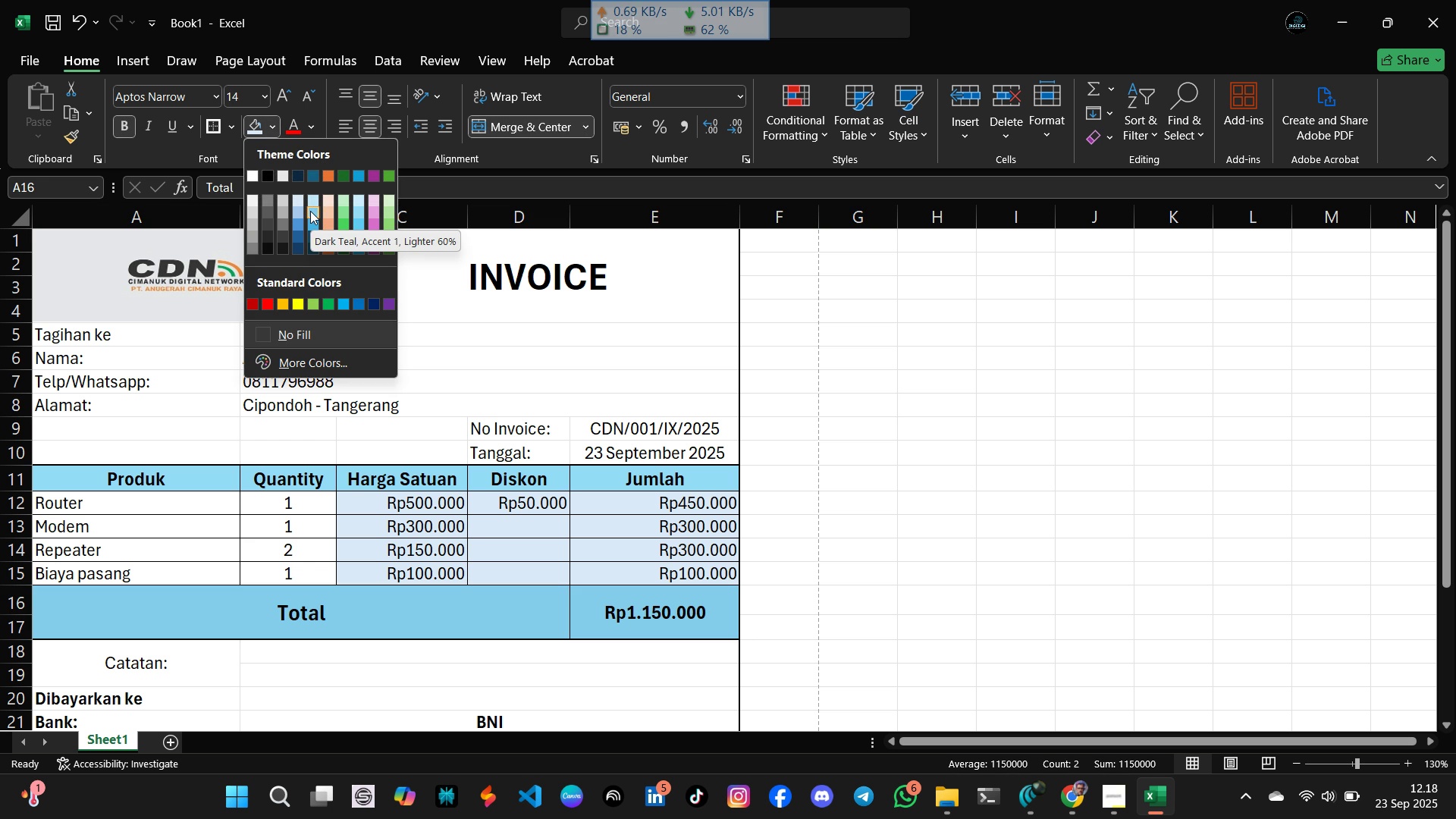 
left_click([292, 211])
 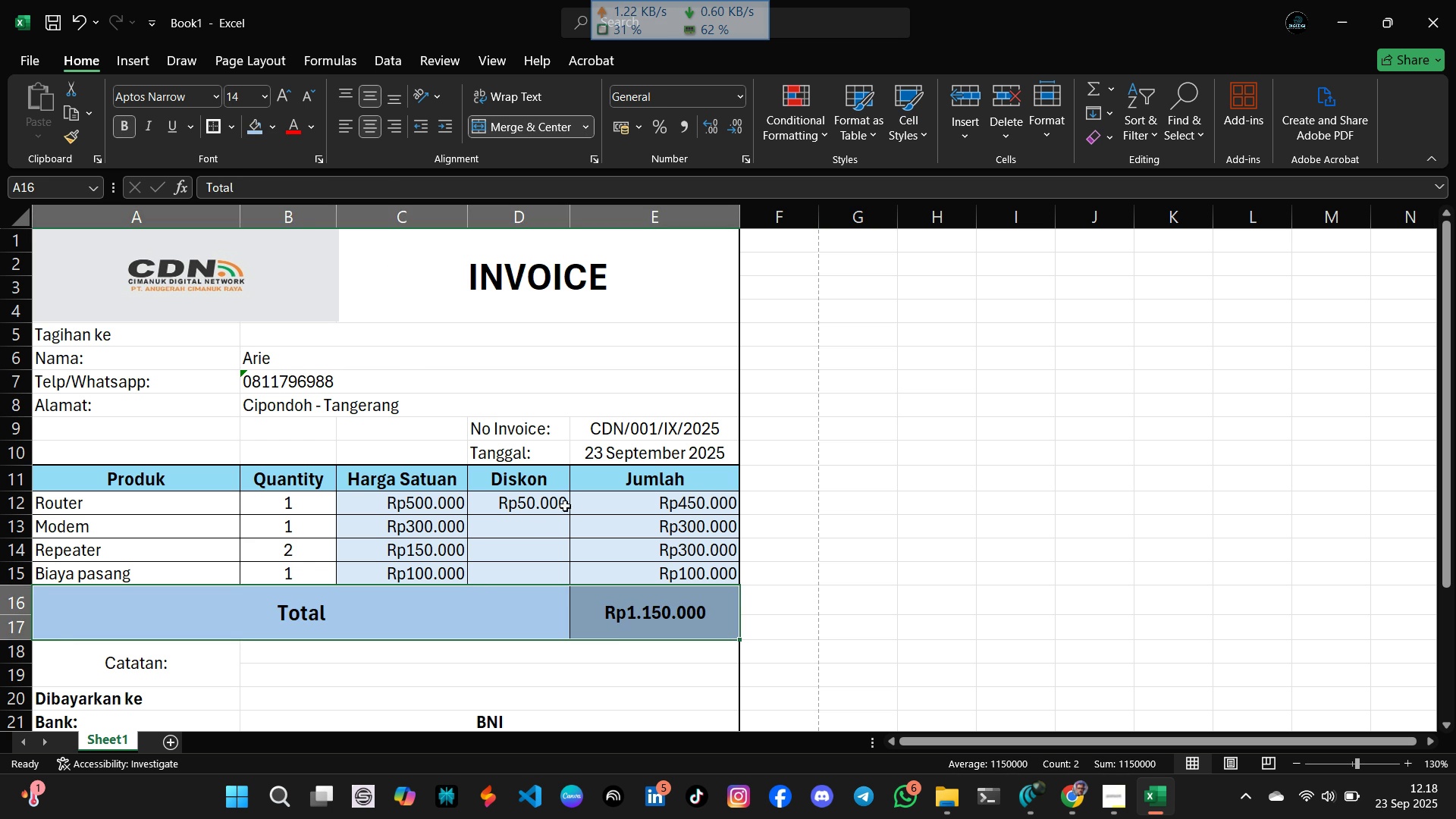 
double_click([579, 499])
 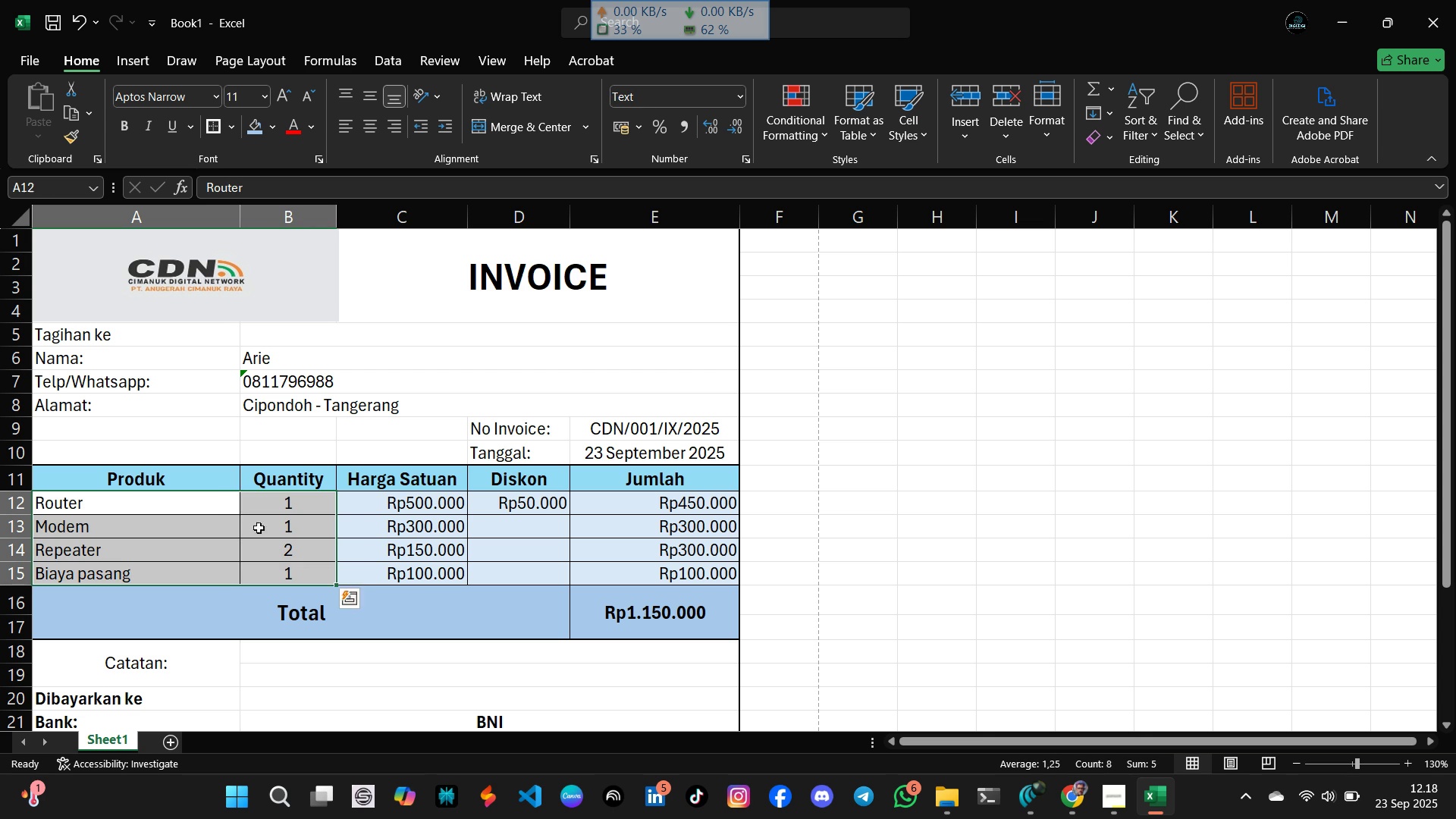 
wait(5.03)
 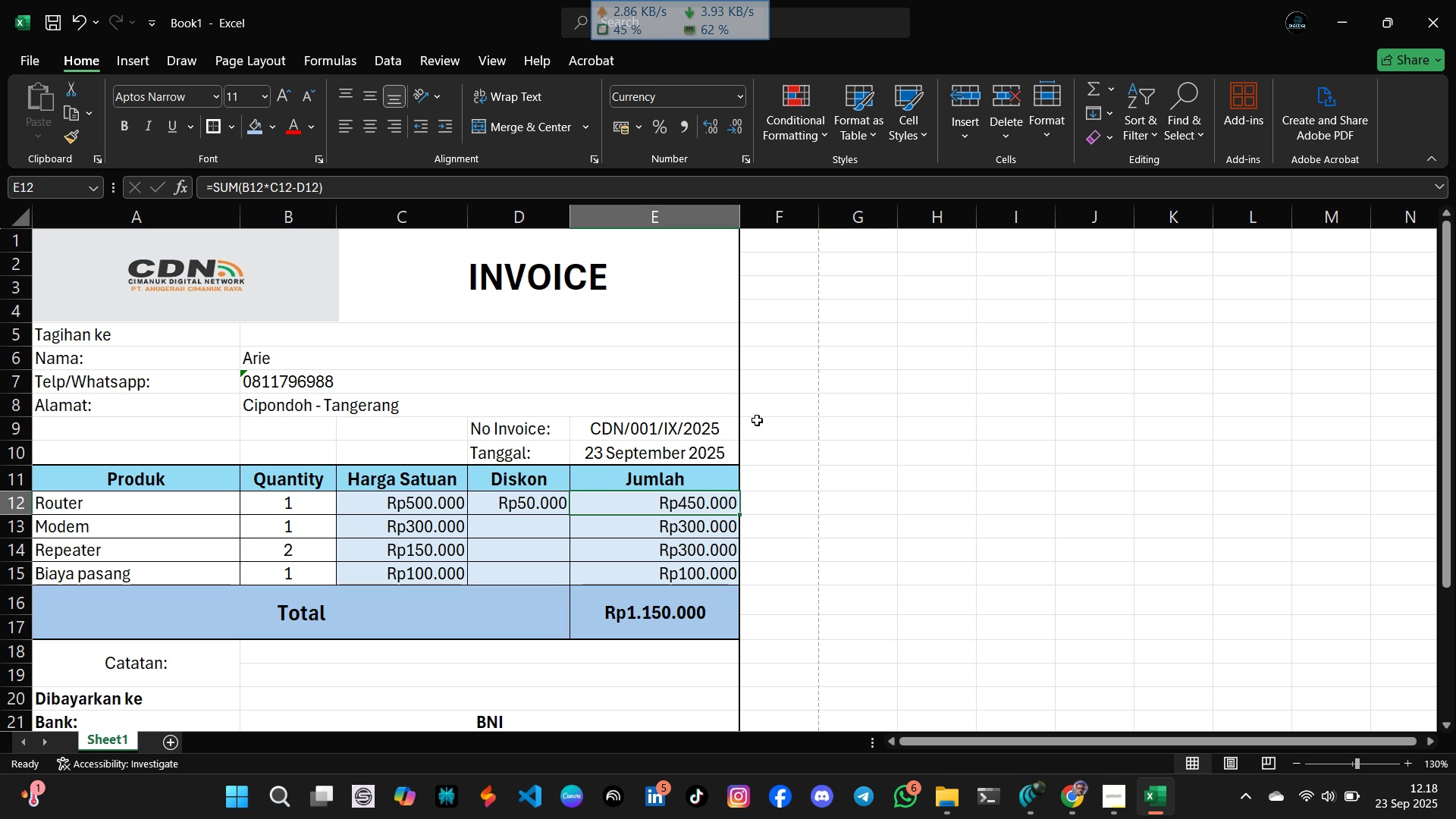 
left_click([268, 130])
 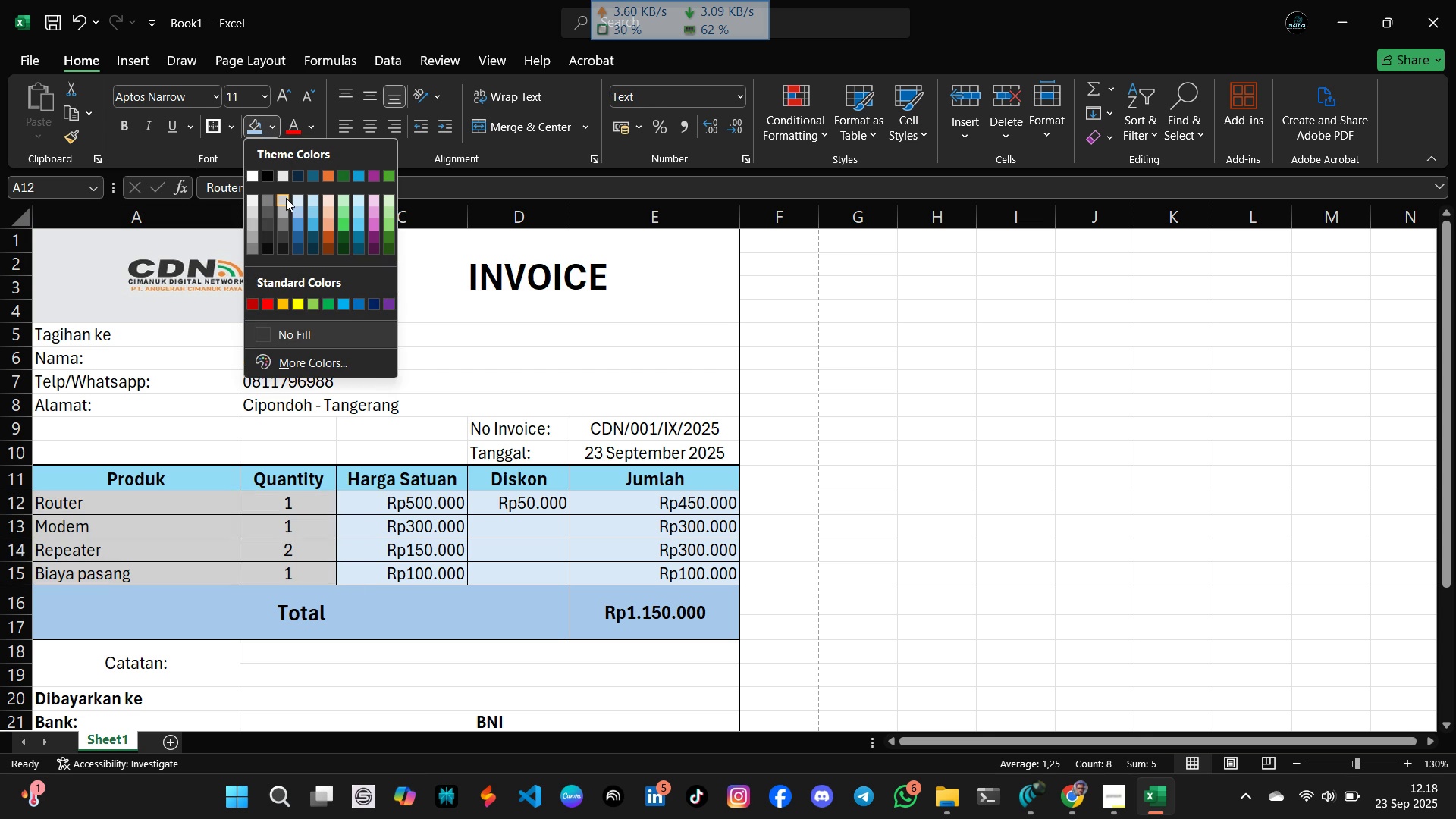 
left_click([286, 198])
 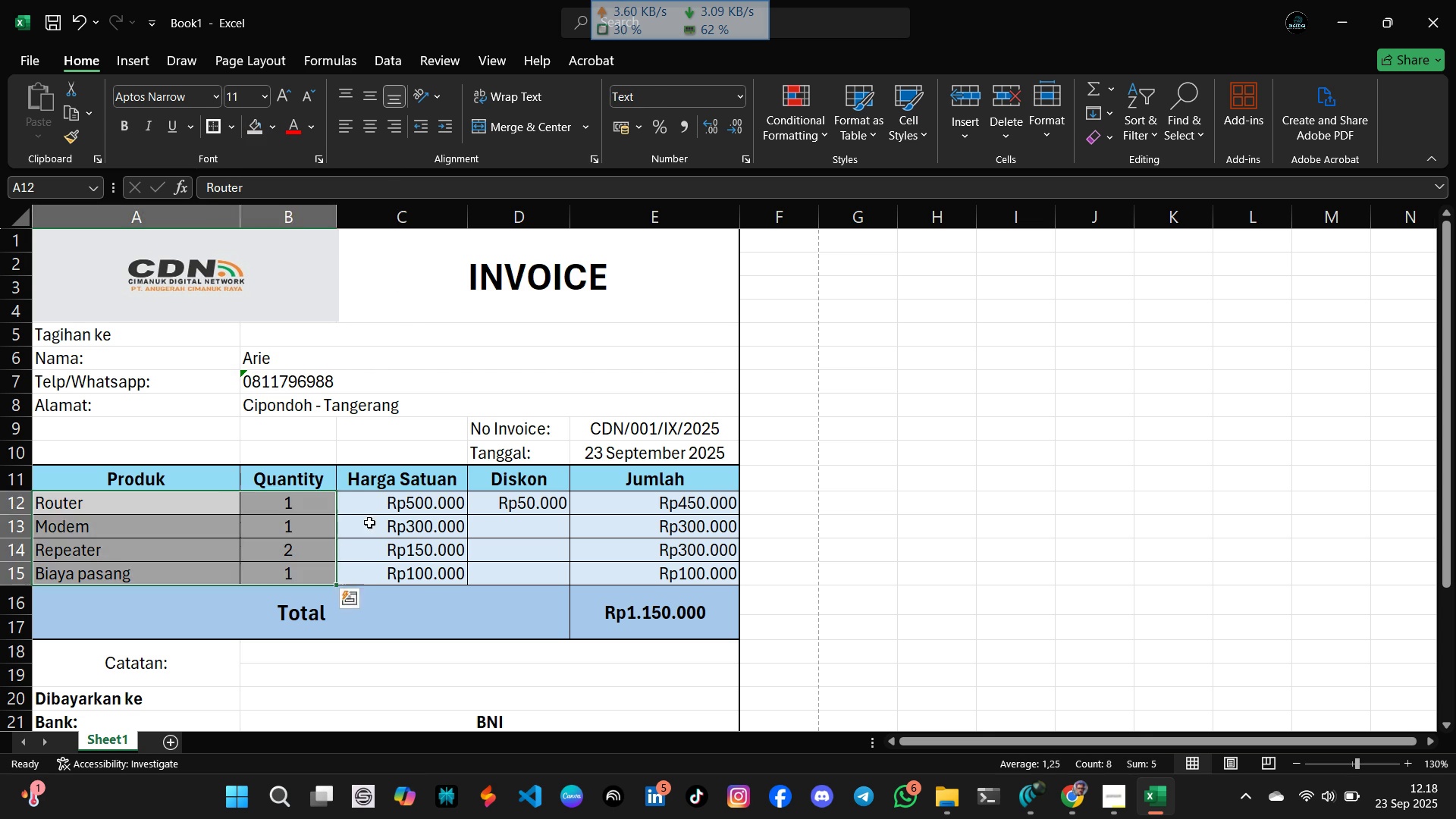 
left_click([369, 522])
 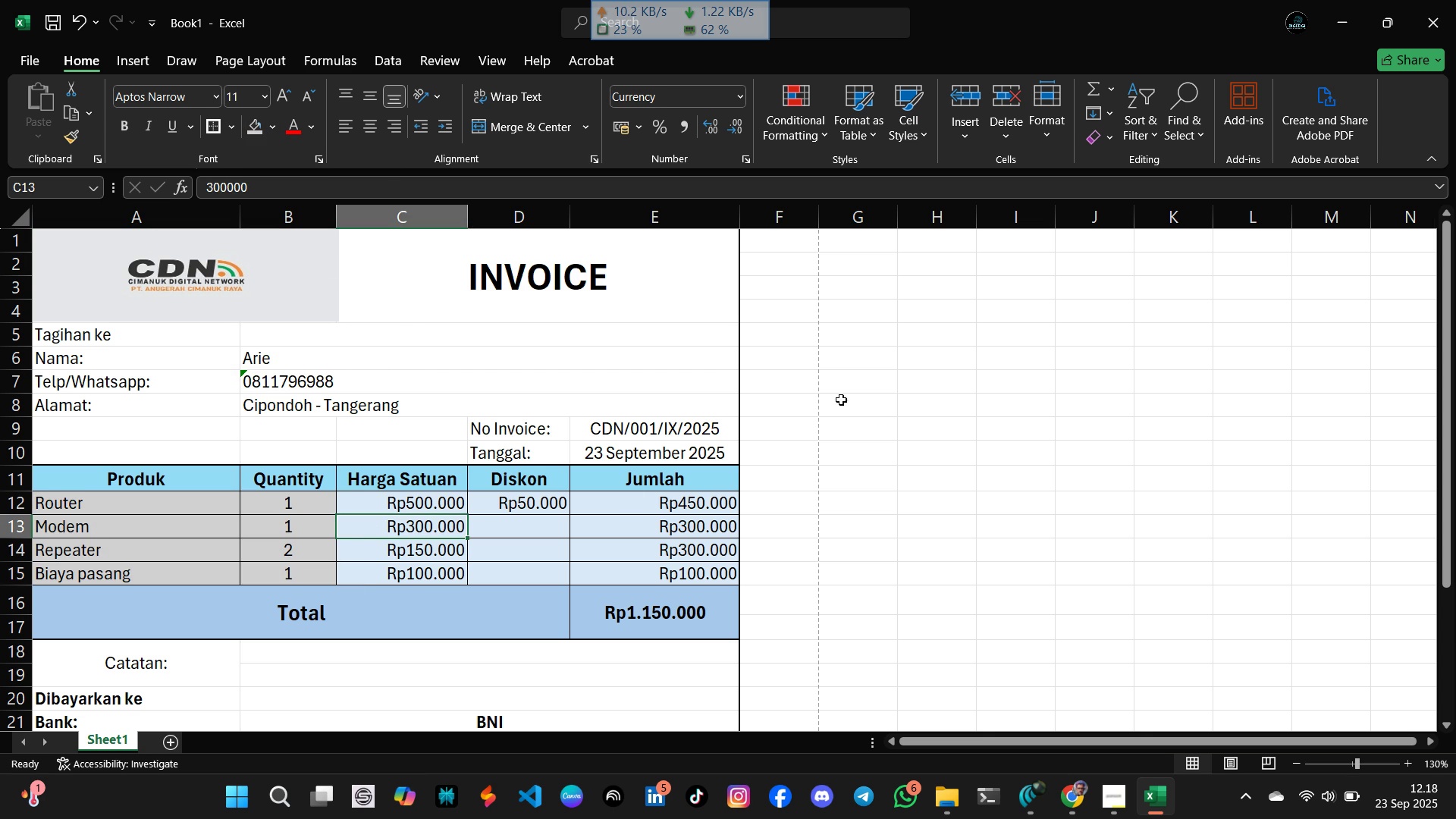 
scroll: coordinate [841, 400], scroll_direction: down, amount: 1.0
 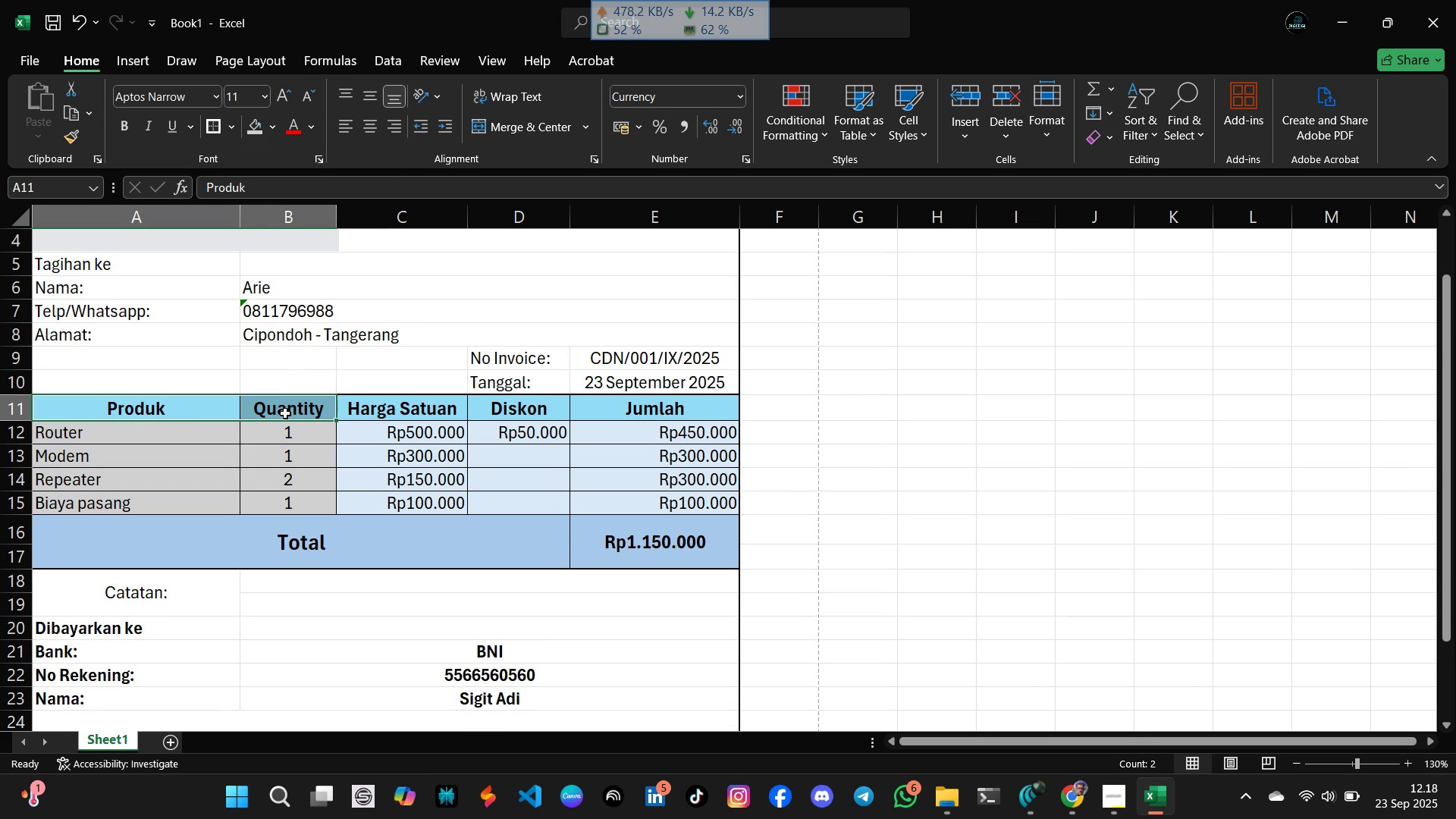 
left_click([256, 129])
 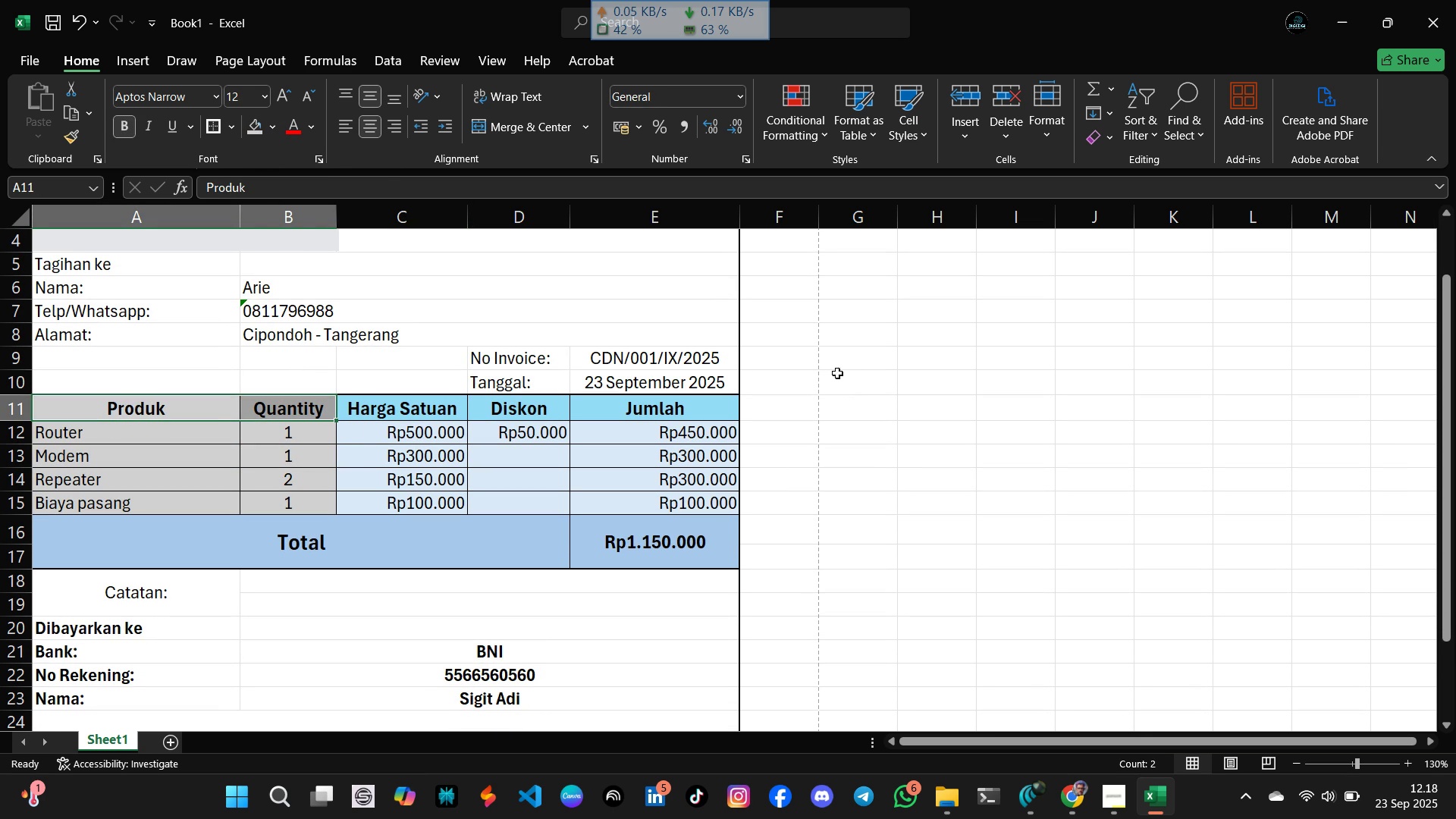 
left_click([873, 372])
 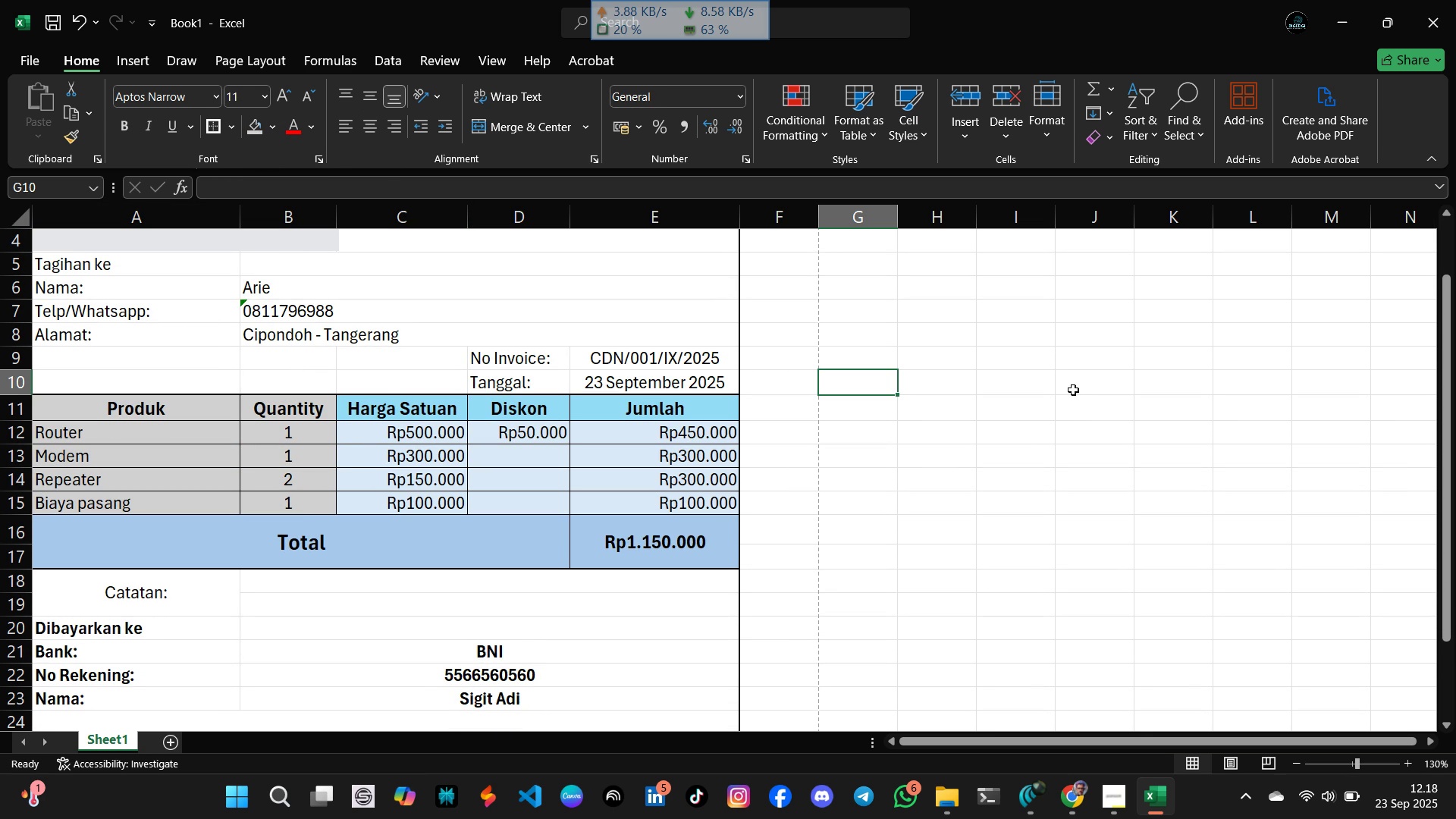 
left_click([1078, 514])
 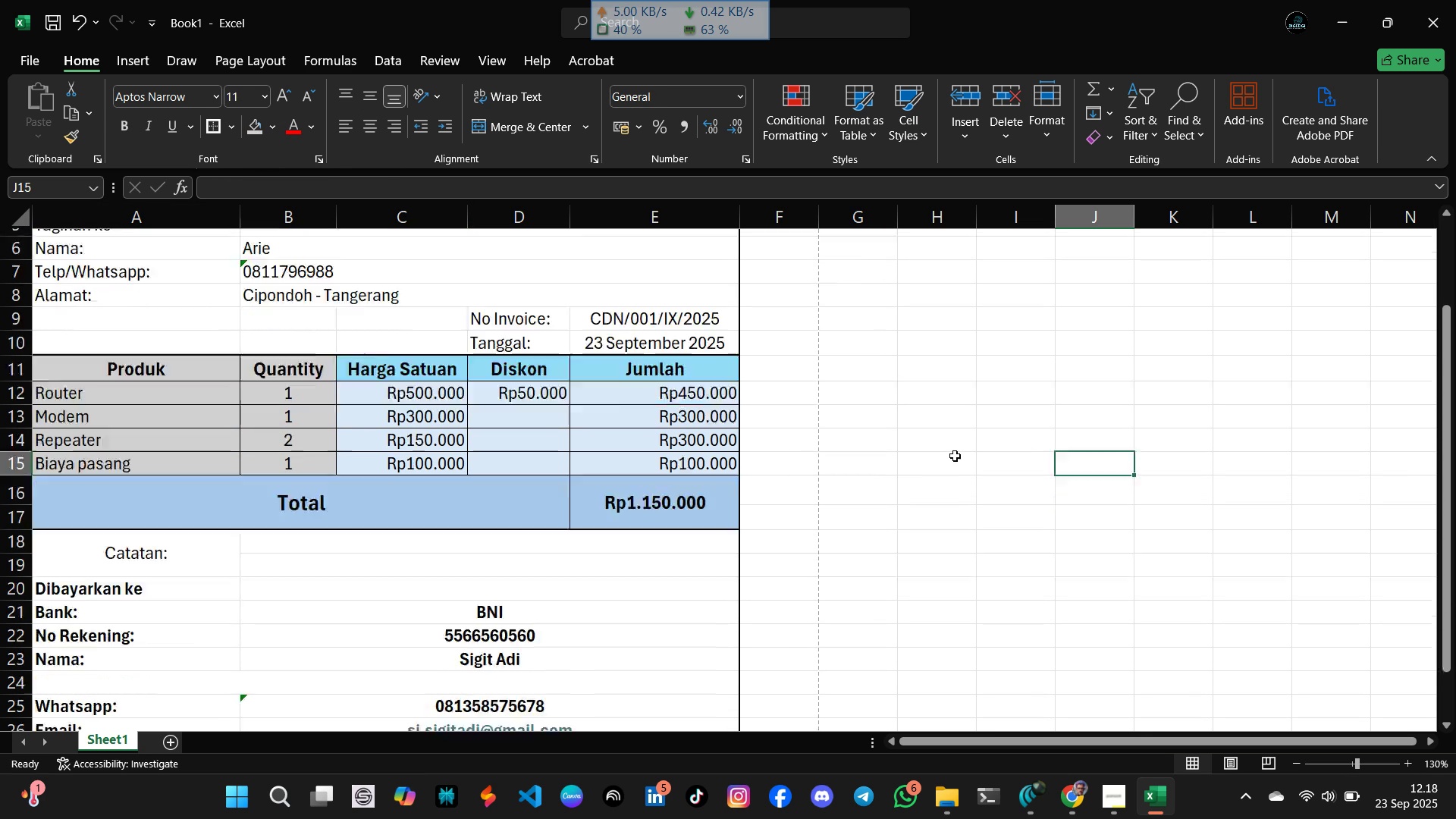 
scroll: coordinate [955, 456], scroll_direction: down, amount: 4.0
 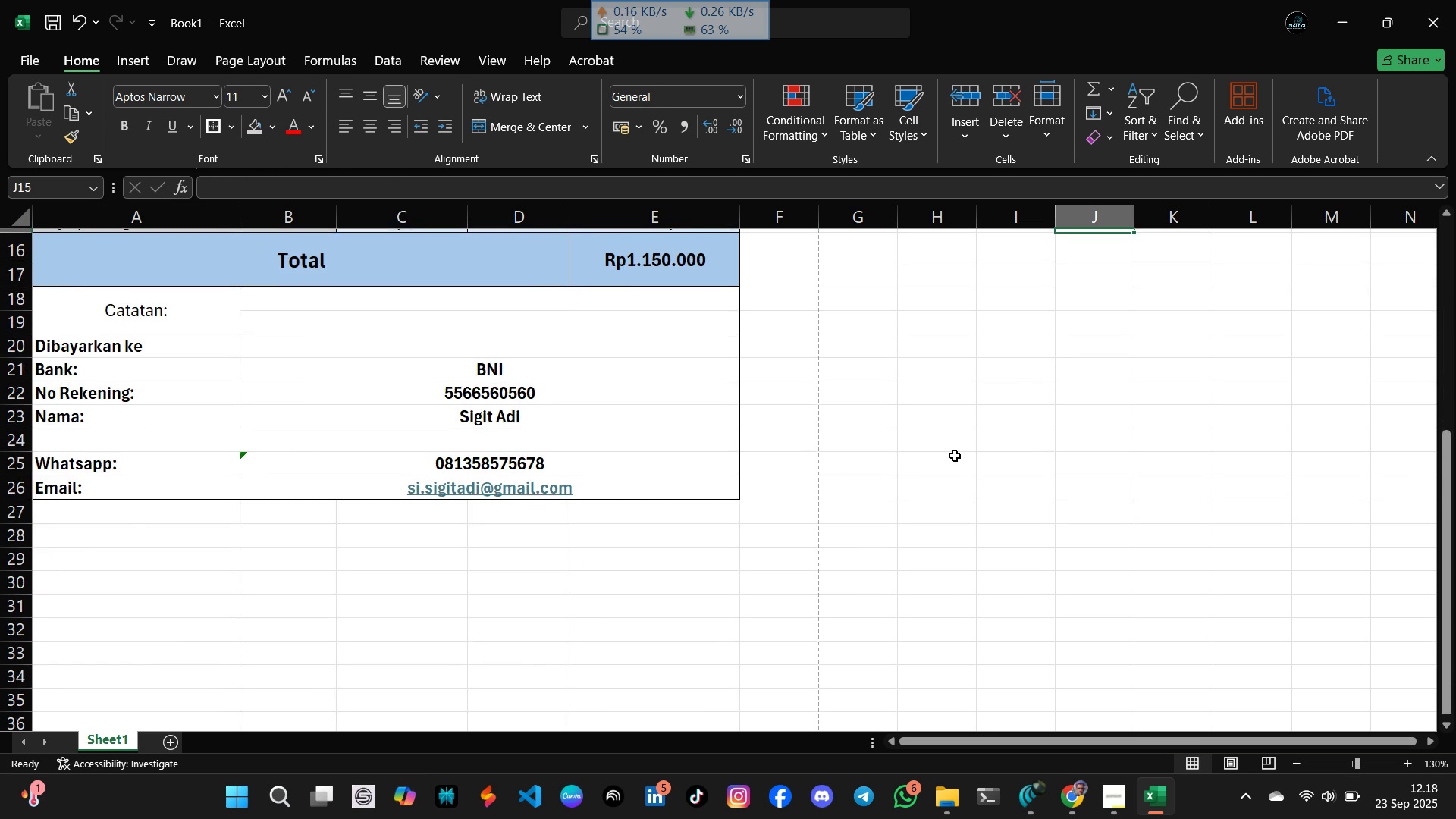 
scroll: coordinate [955, 456], scroll_direction: up, amount: 12.0
 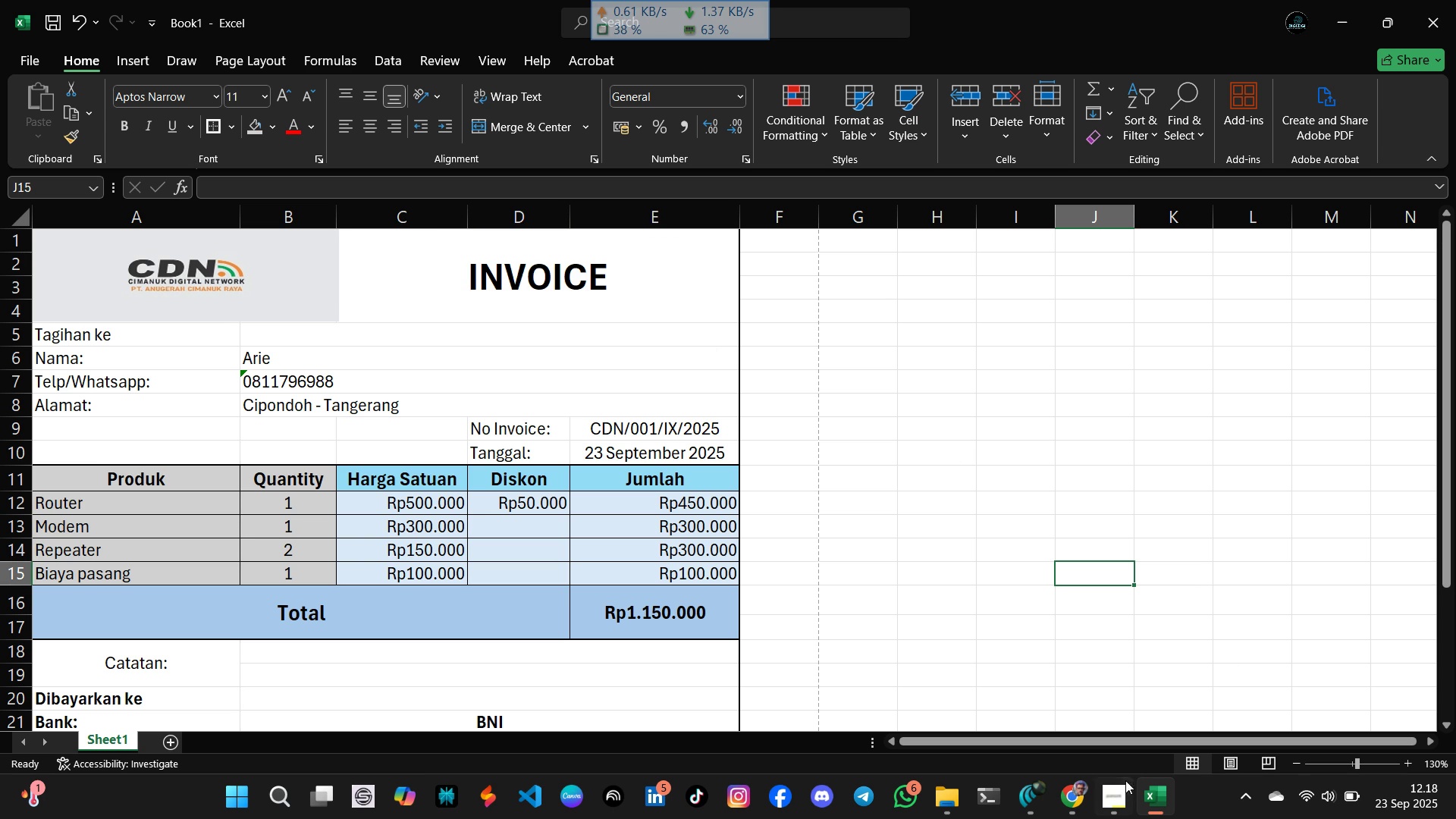 
left_click([1121, 801])